 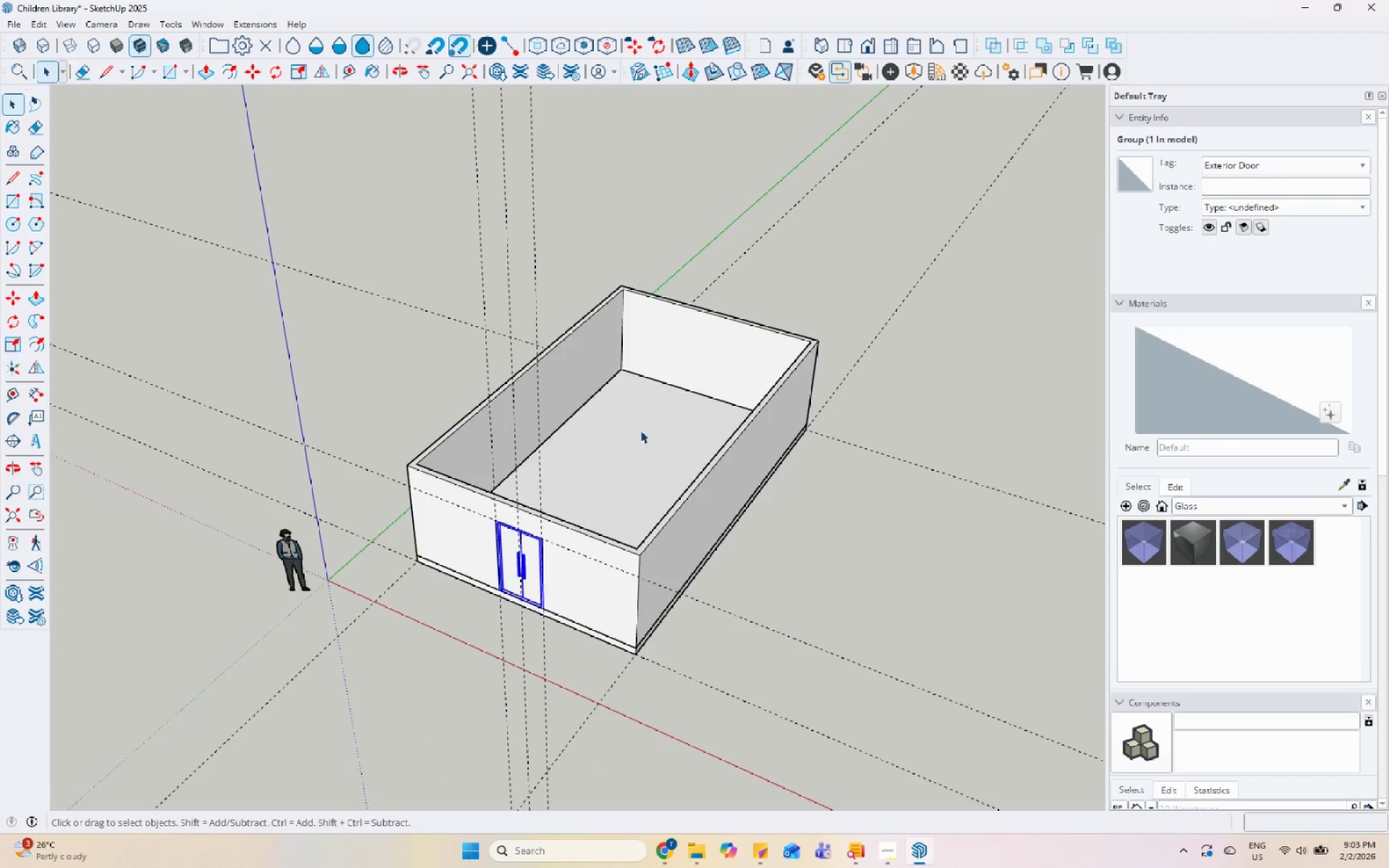 
scroll: coordinate [763, 354], scroll_direction: up, amount: 11.0
 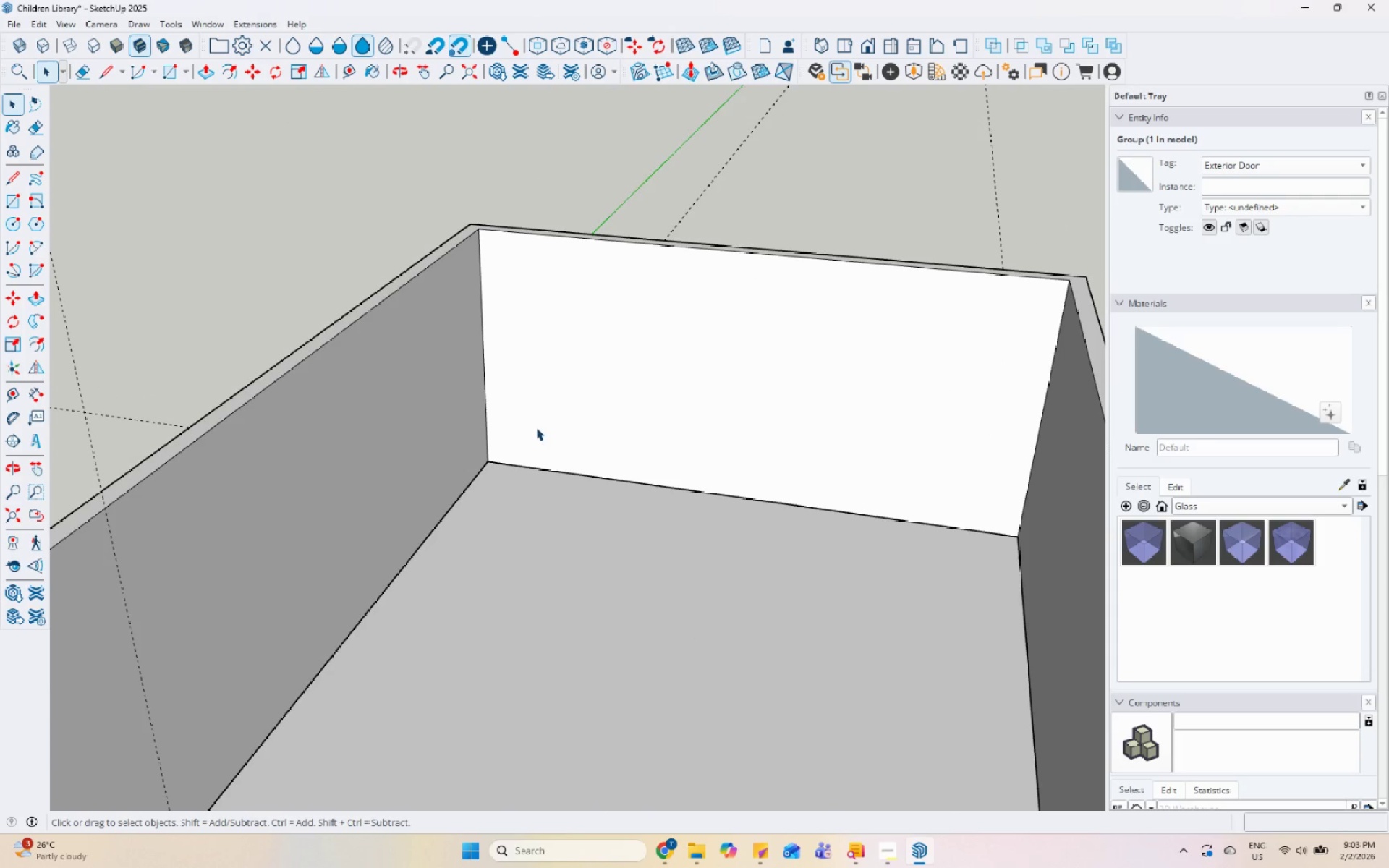 
scroll: coordinate [553, 417], scroll_direction: down, amount: 3.0
 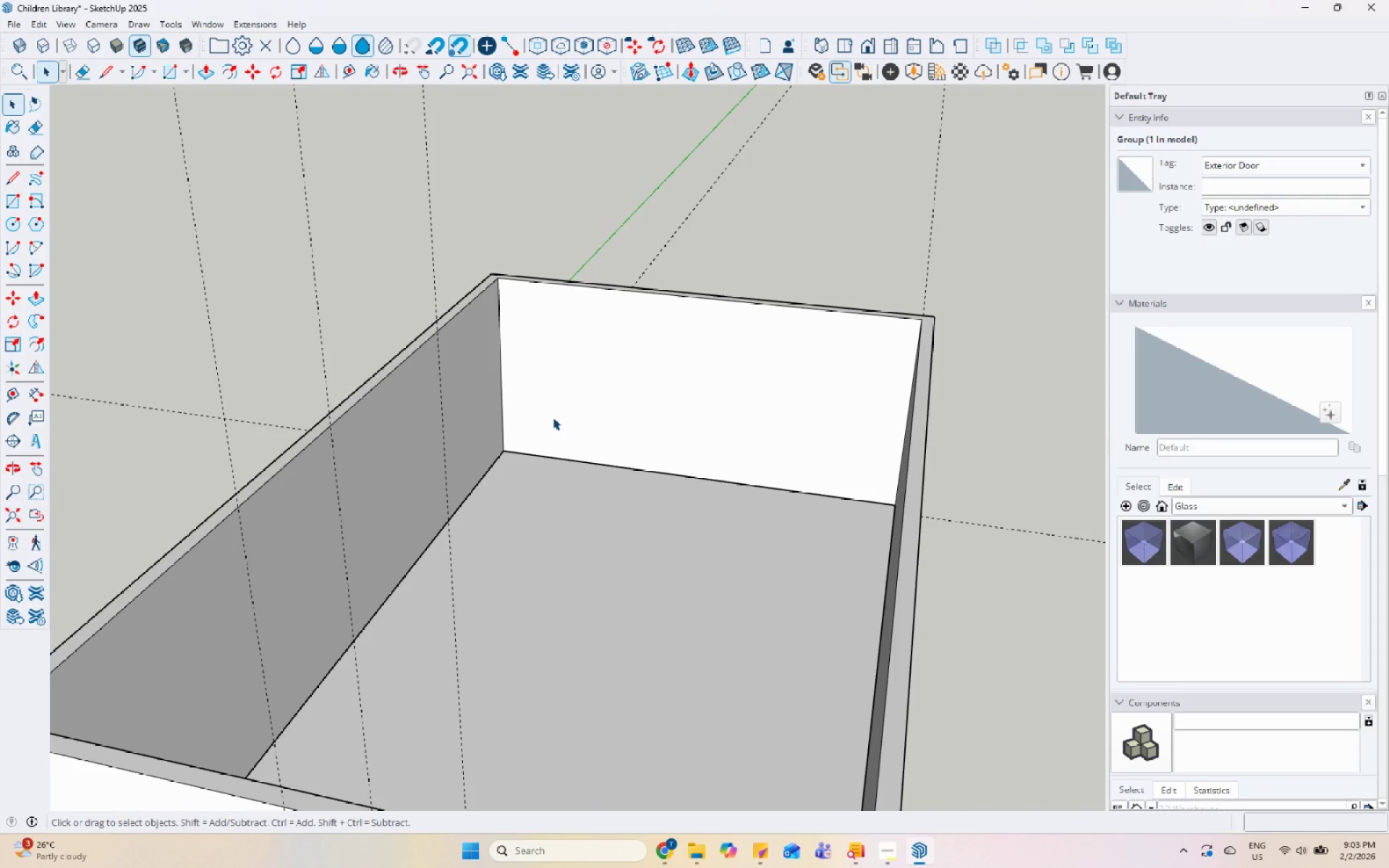 
wait(7.18)
 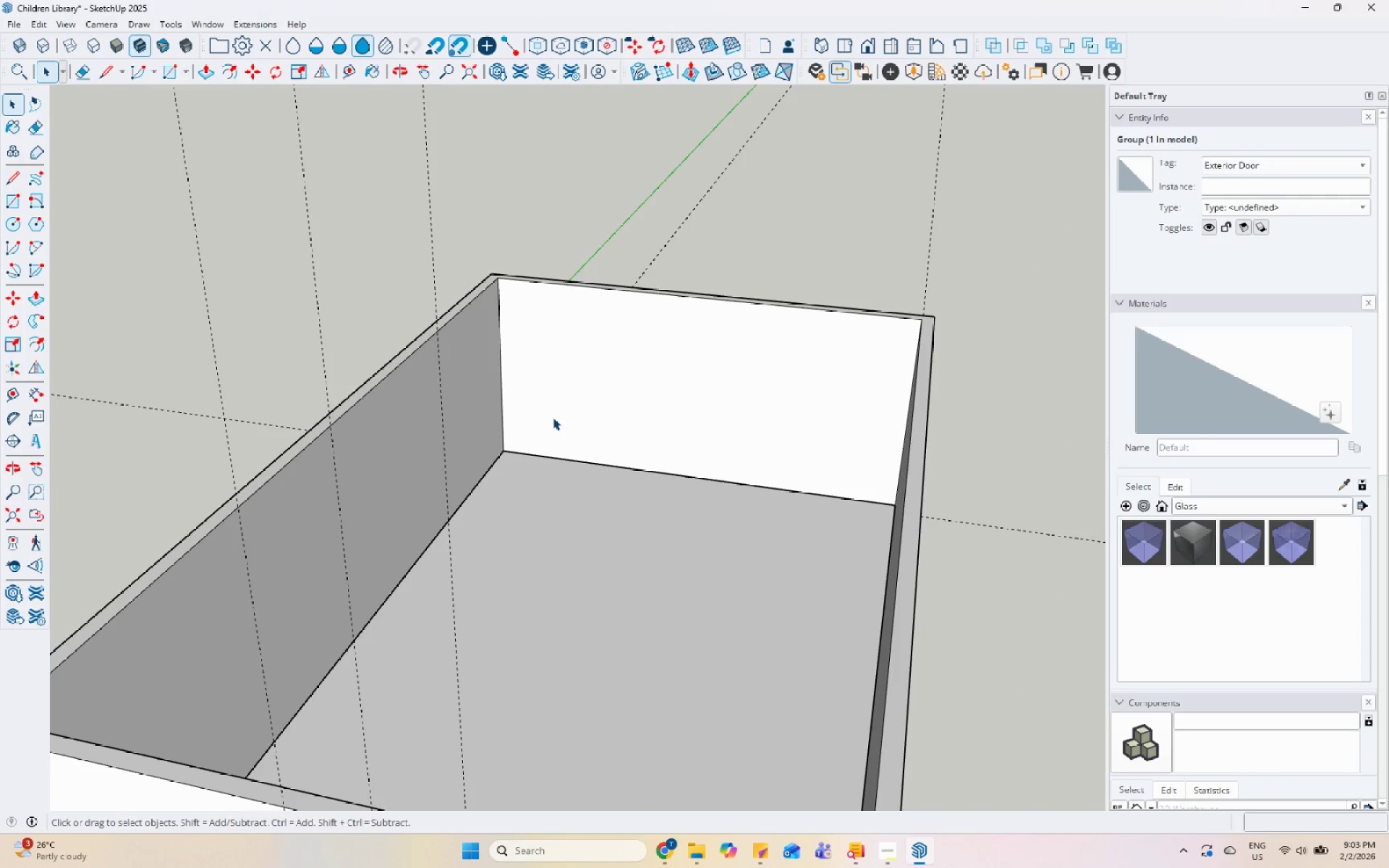 
scroll: coordinate [543, 446], scroll_direction: down, amount: 4.0
 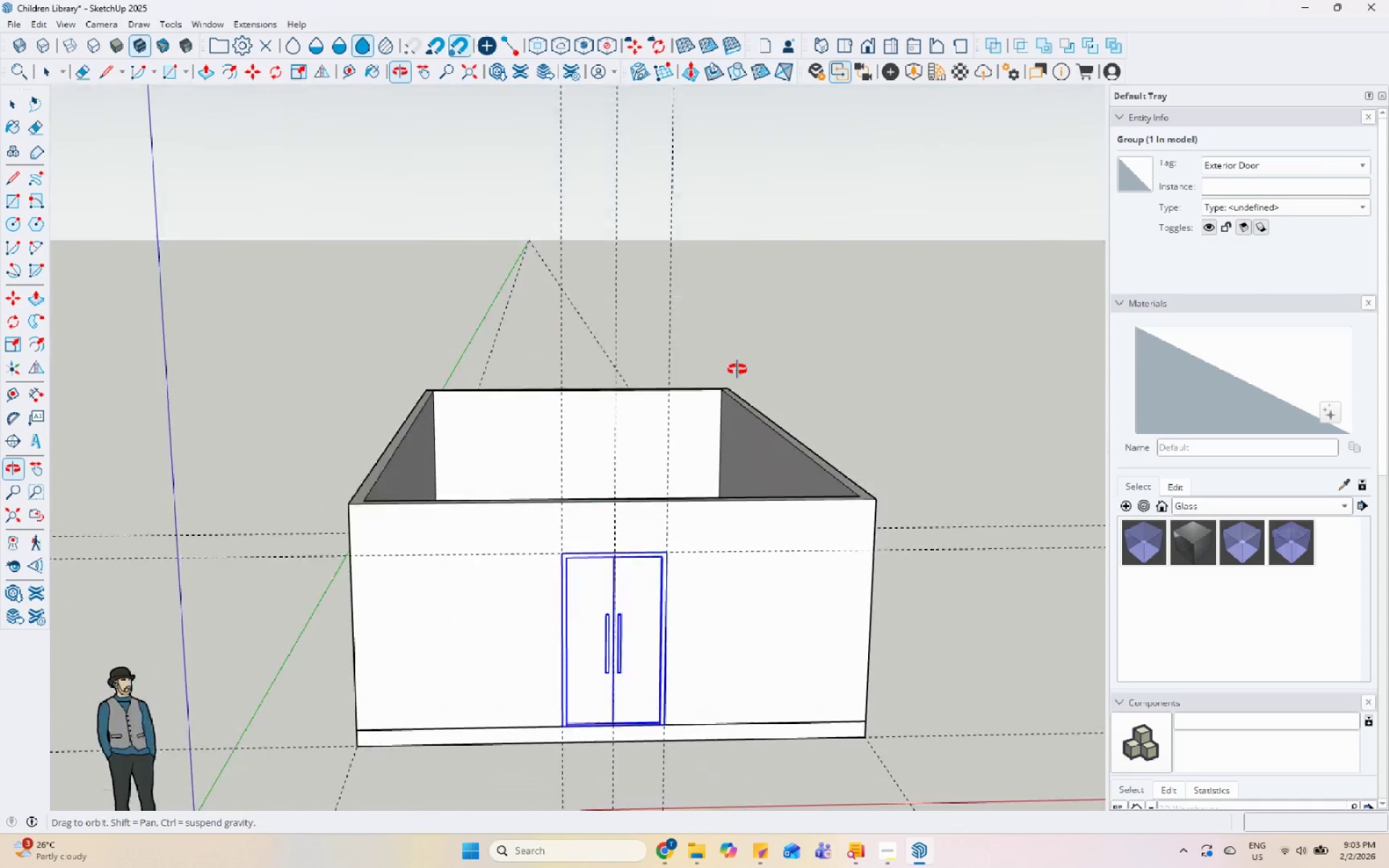 
scroll: coordinate [663, 449], scroll_direction: up, amount: 5.0
 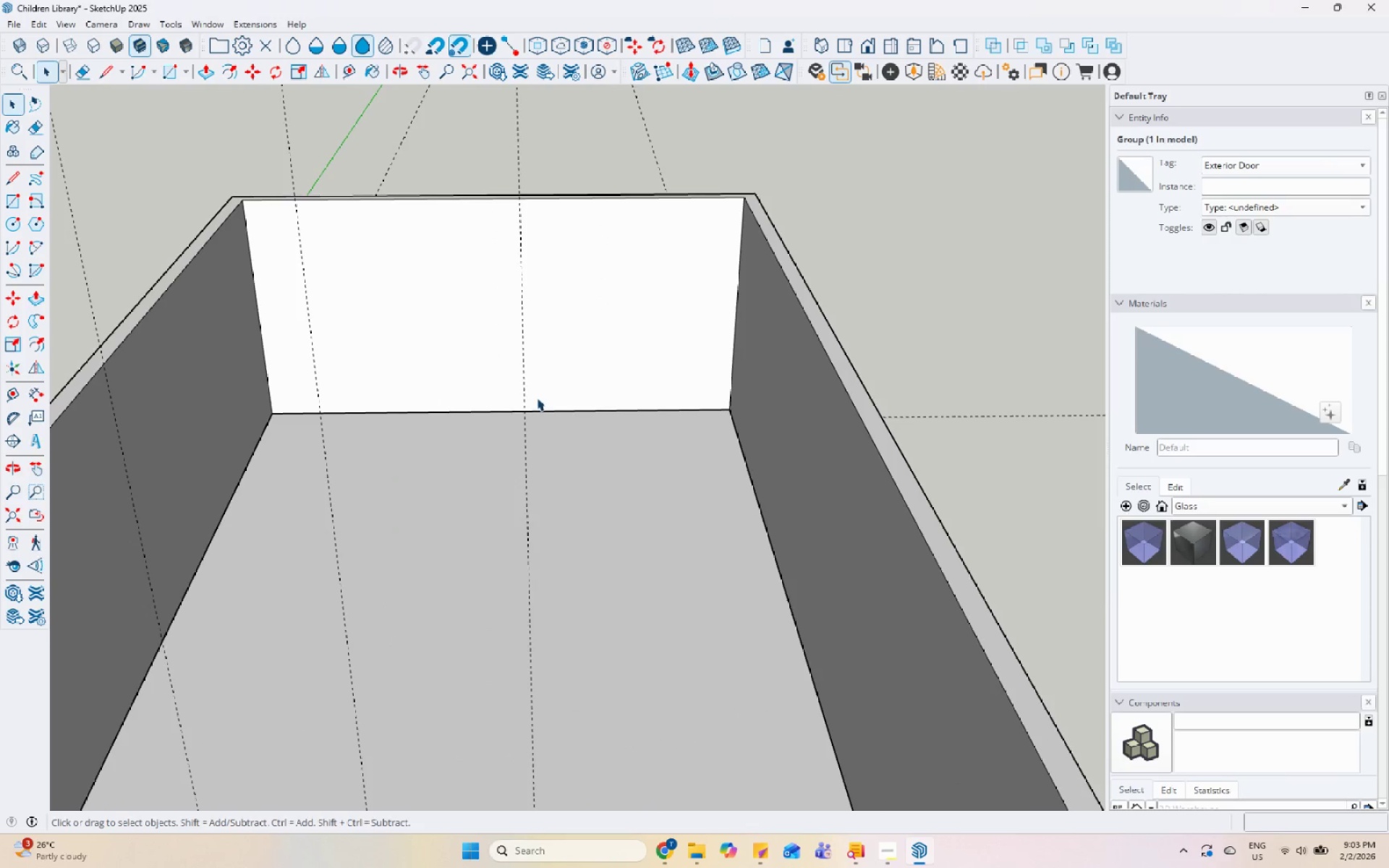 
scroll: coordinate [341, 475], scroll_direction: down, amount: 1.0
 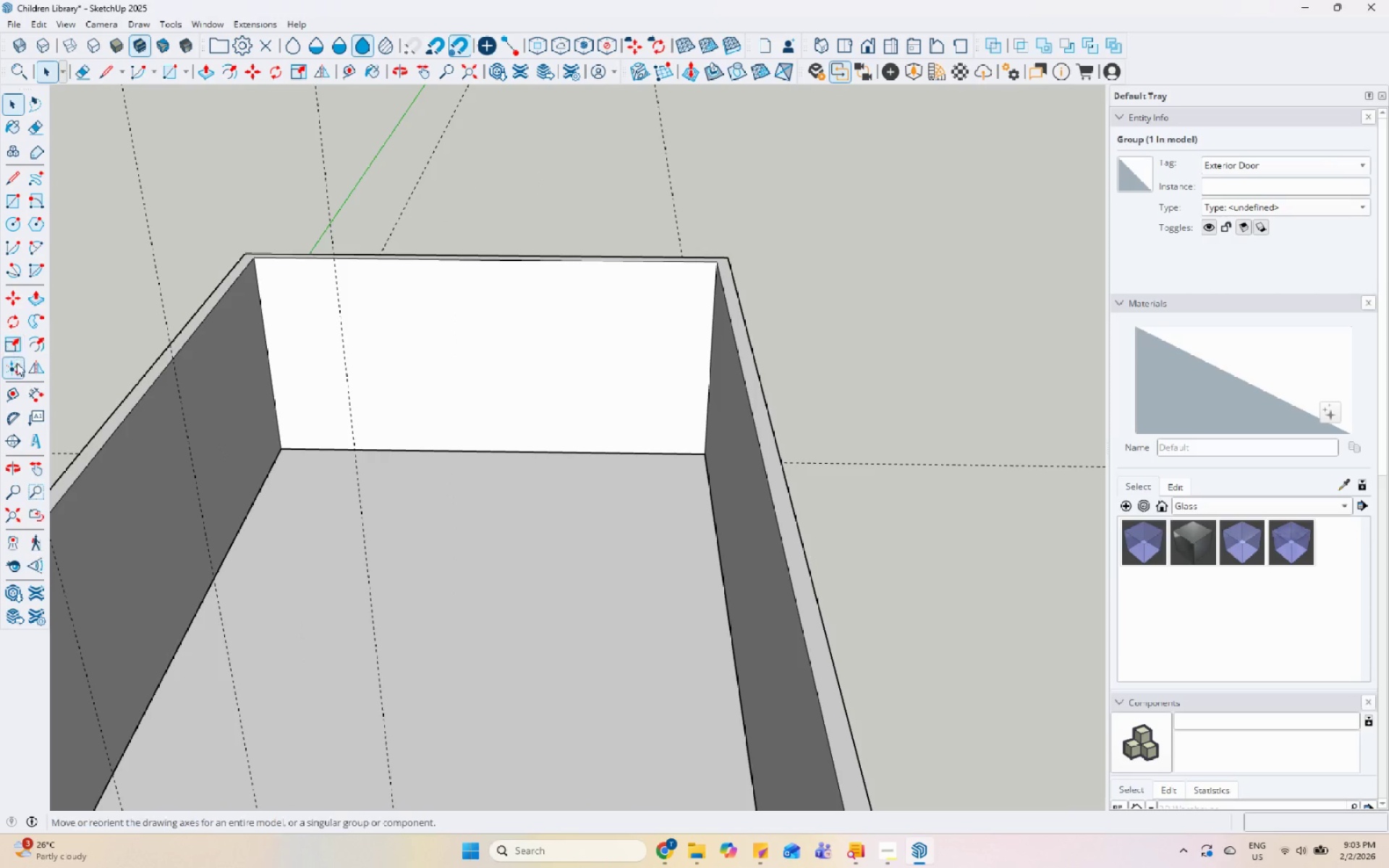 
left_click([20, 386])
 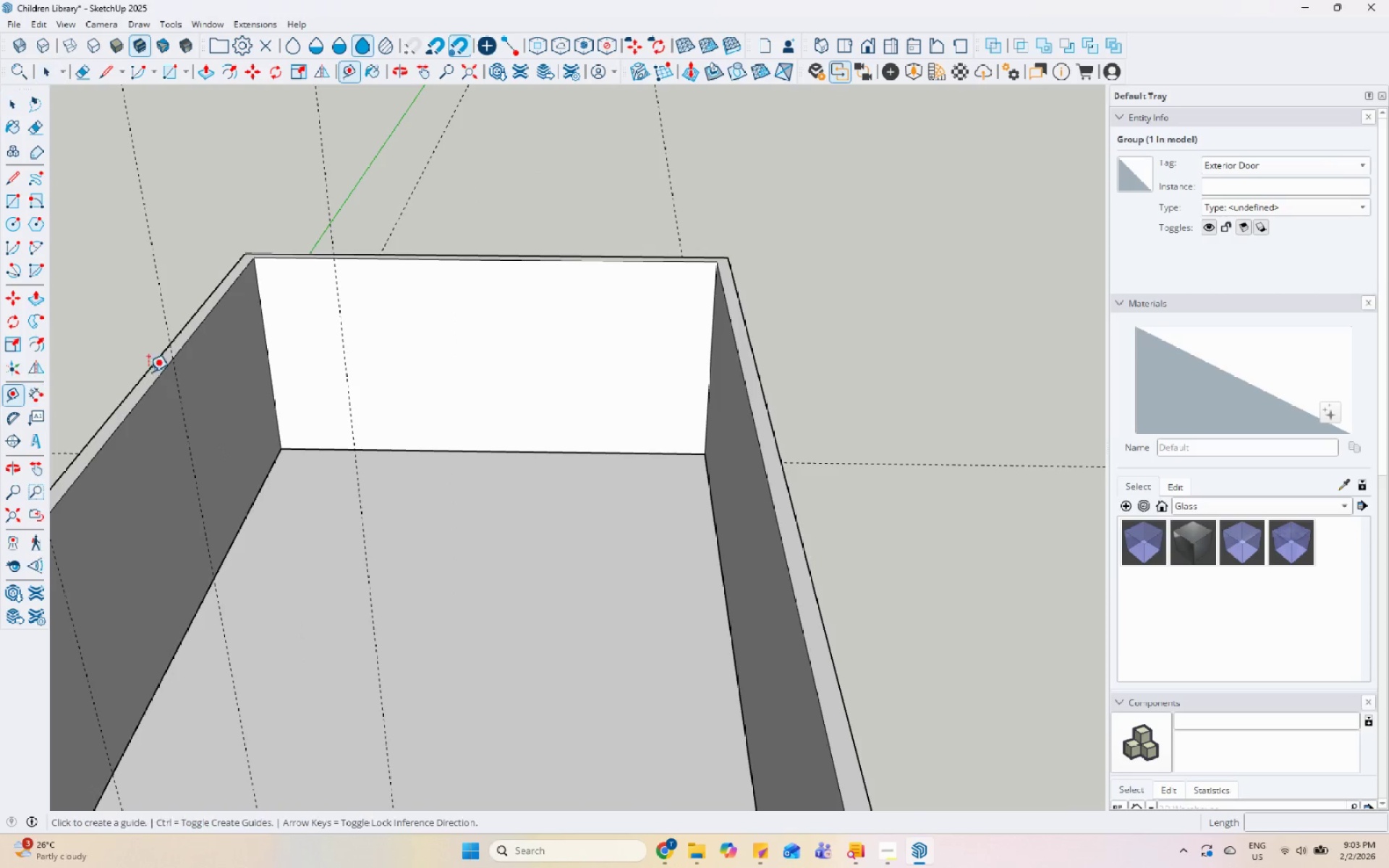 
scroll: coordinate [225, 362], scroll_direction: up, amount: 5.0
 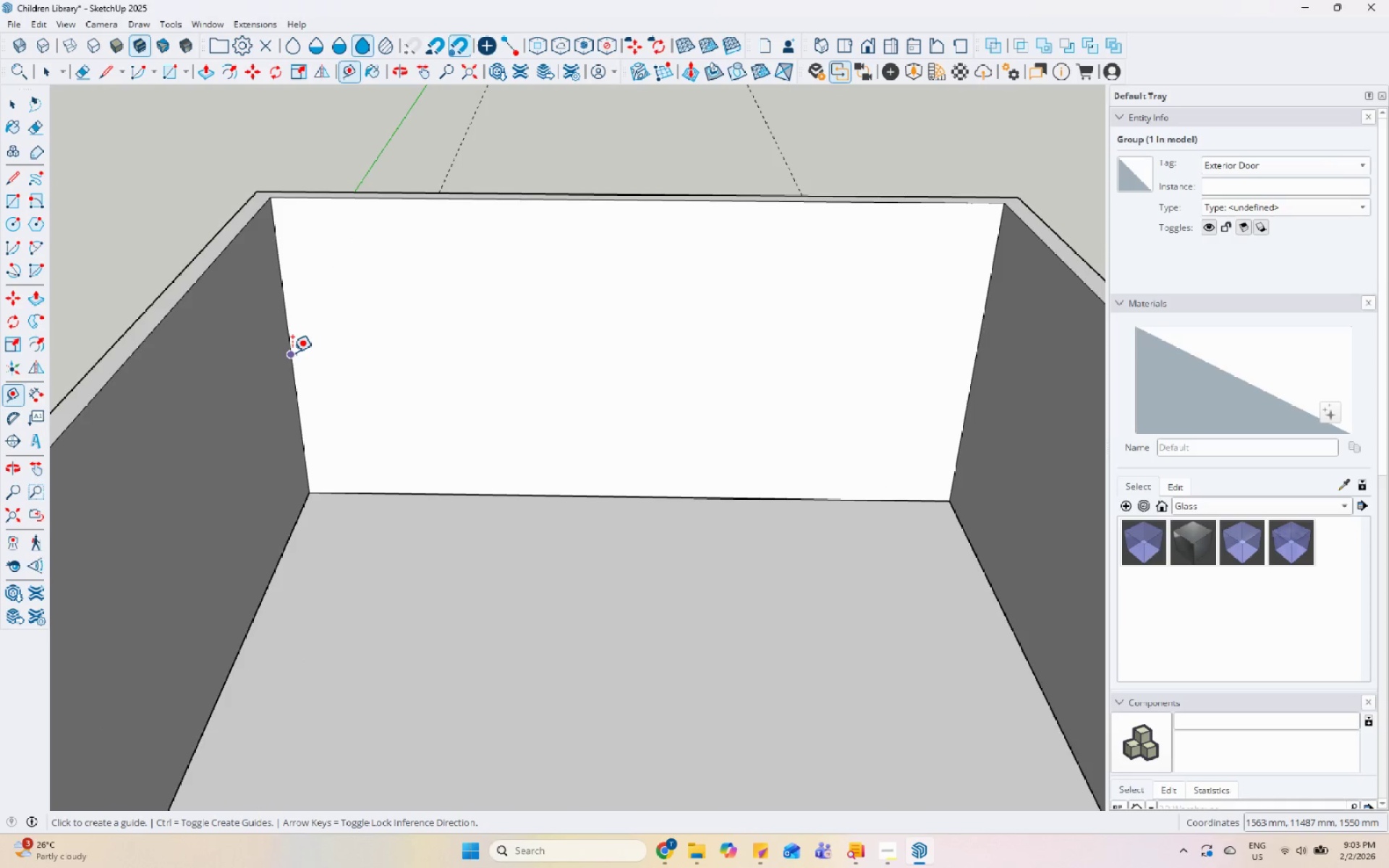 
left_click([292, 352])
 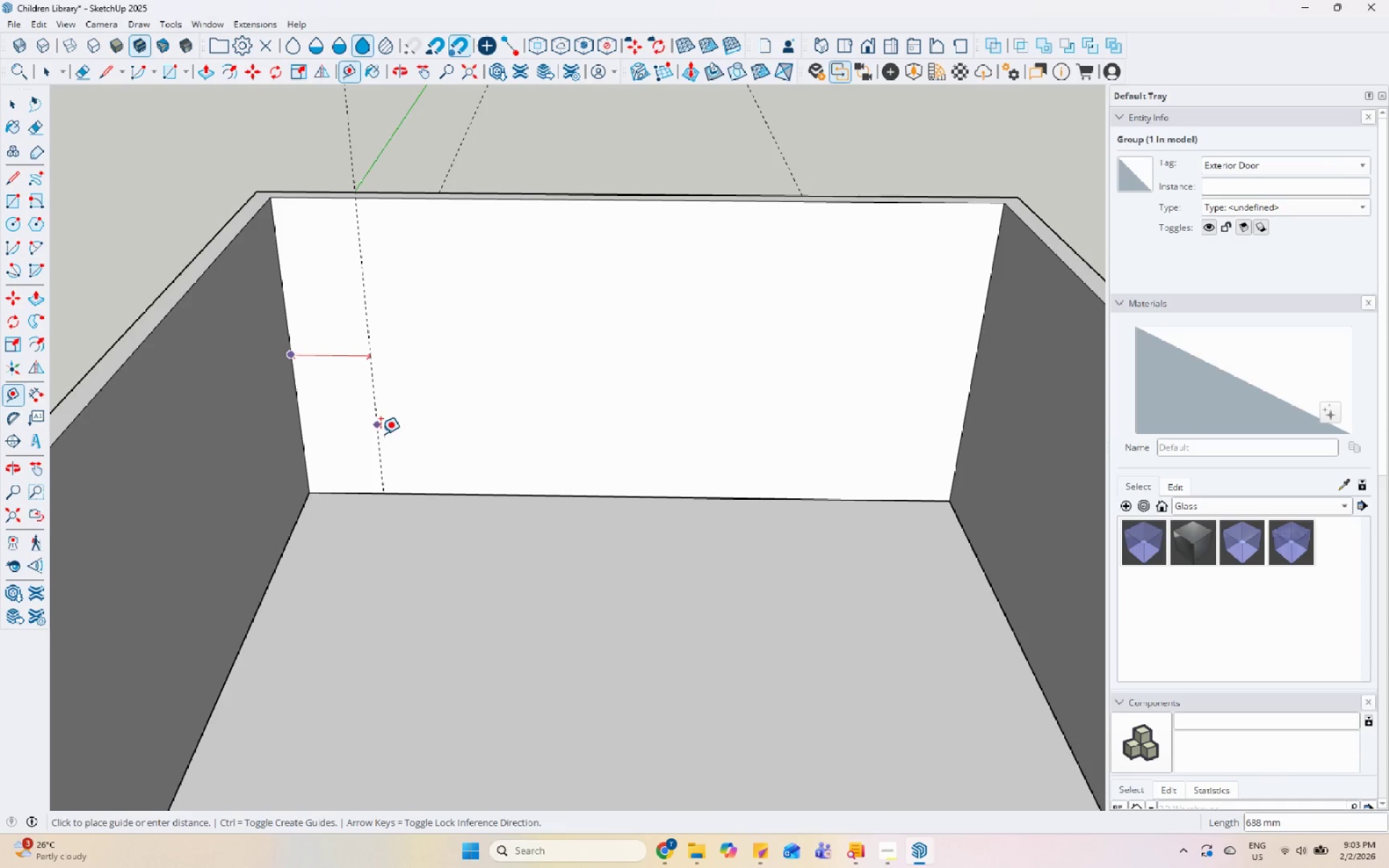 
mouse_move([404, 473])
 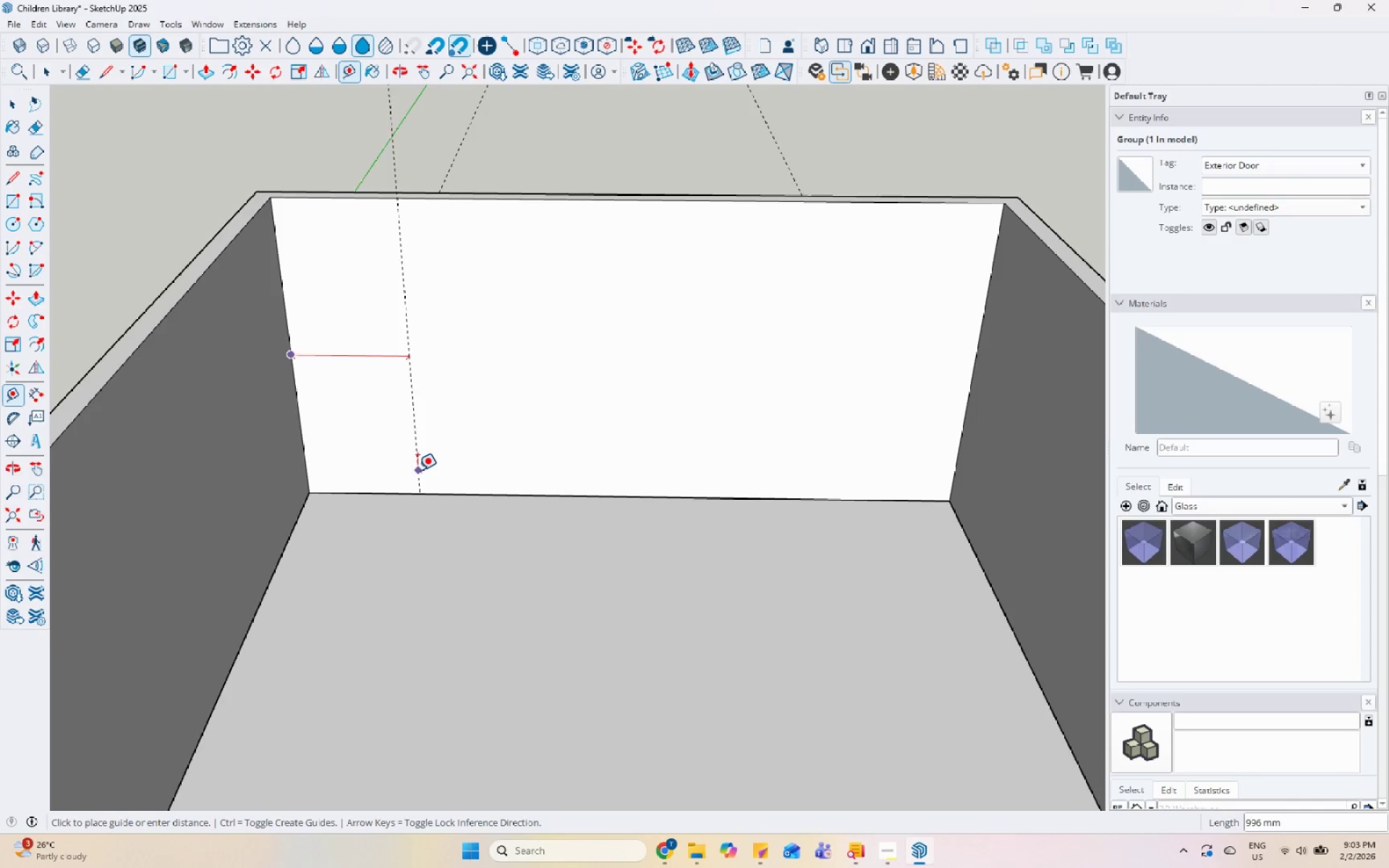 
scroll: coordinate [405, 471], scroll_direction: down, amount: 1.0
 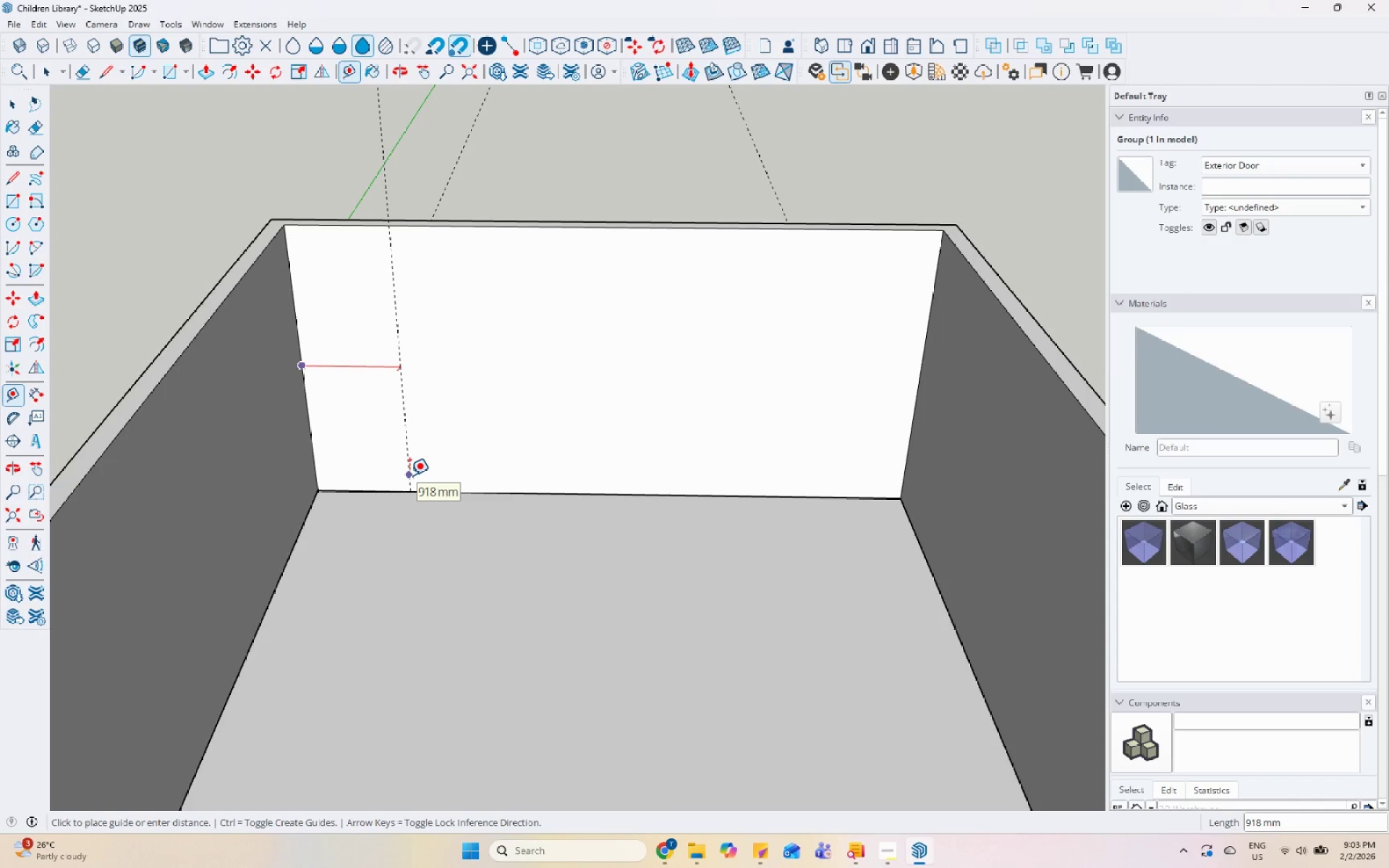 
key(Escape)
 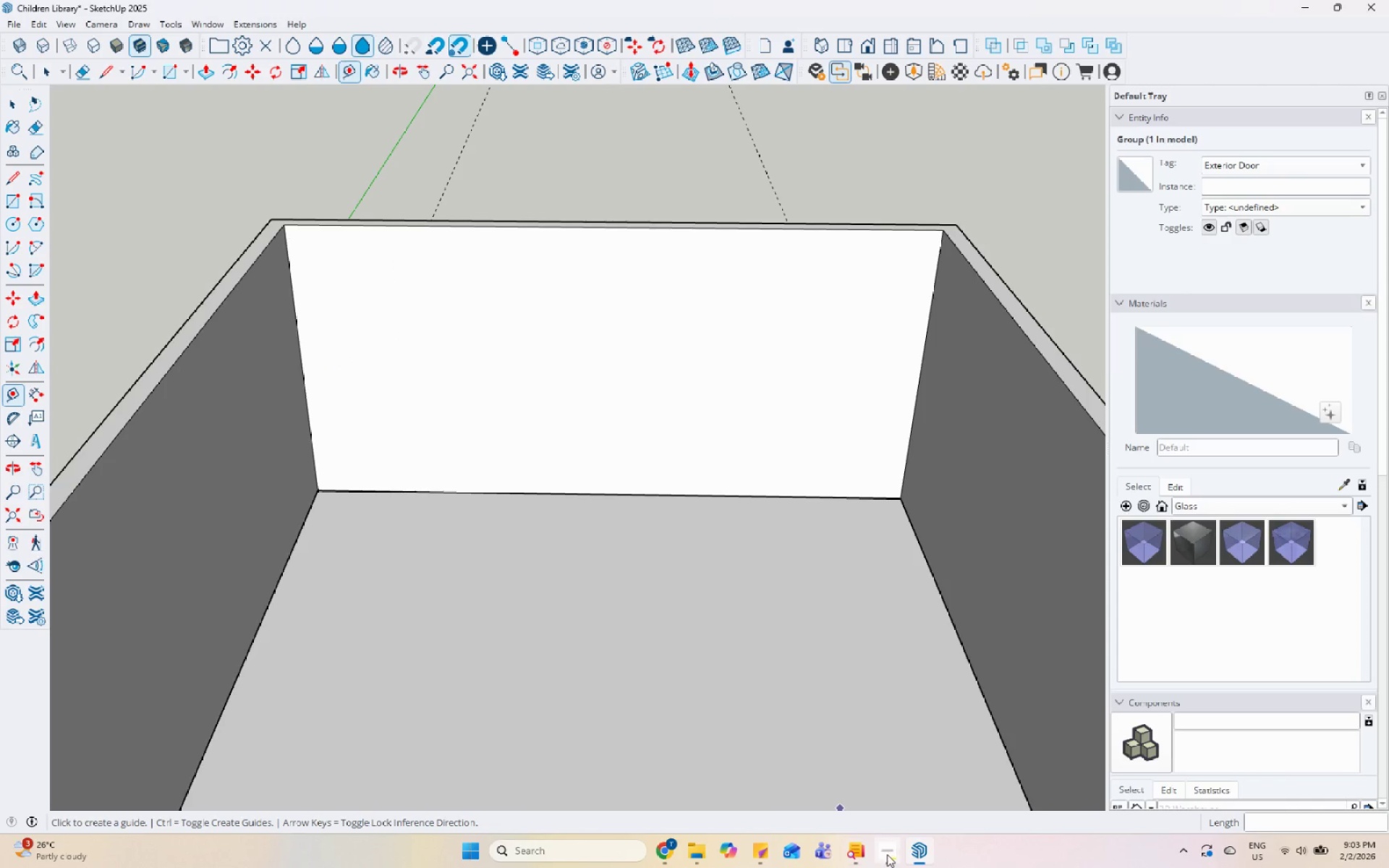 
left_click([891, 854])